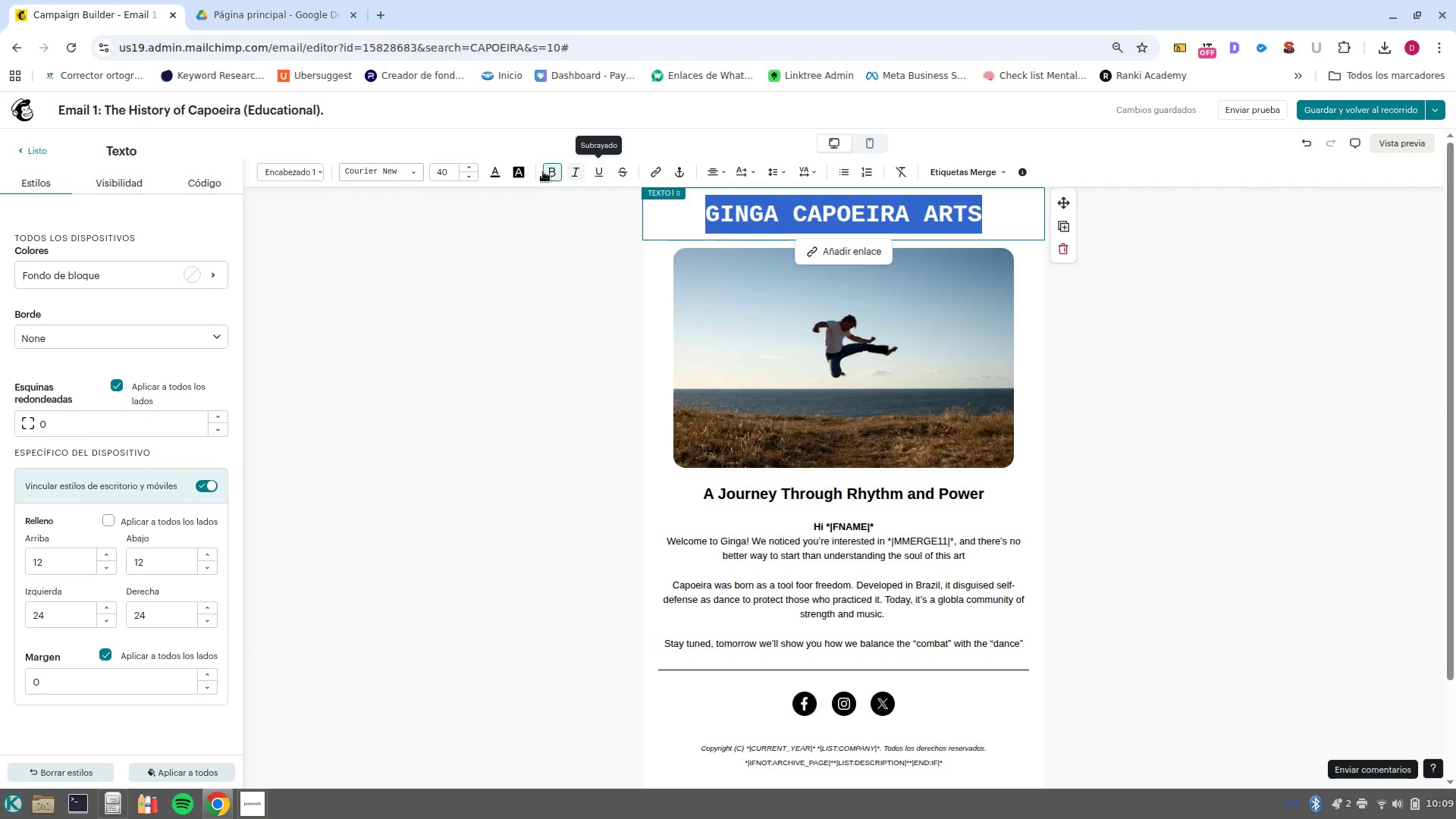 
left_click([494, 176])
 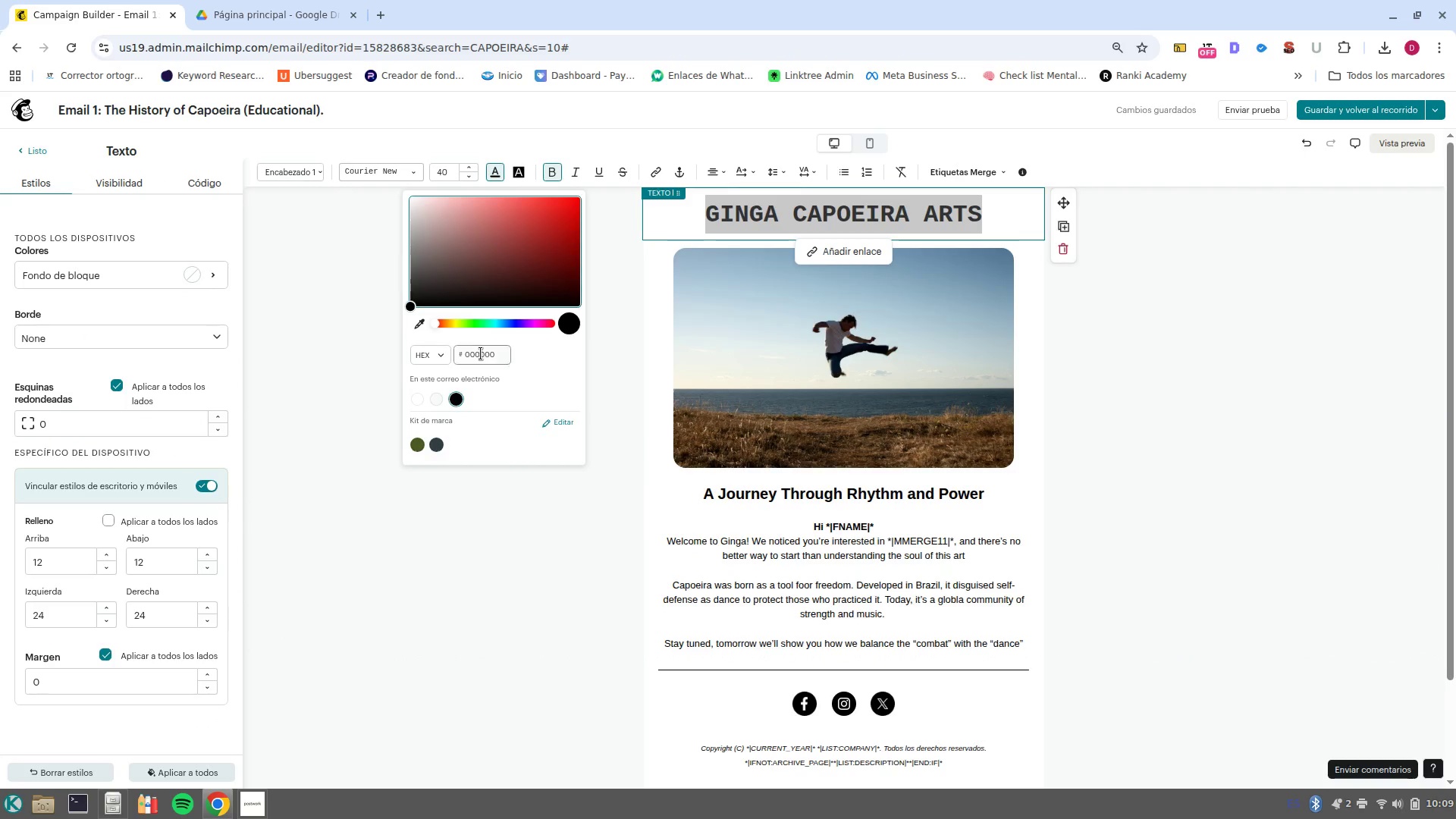 
double_click([481, 353])
 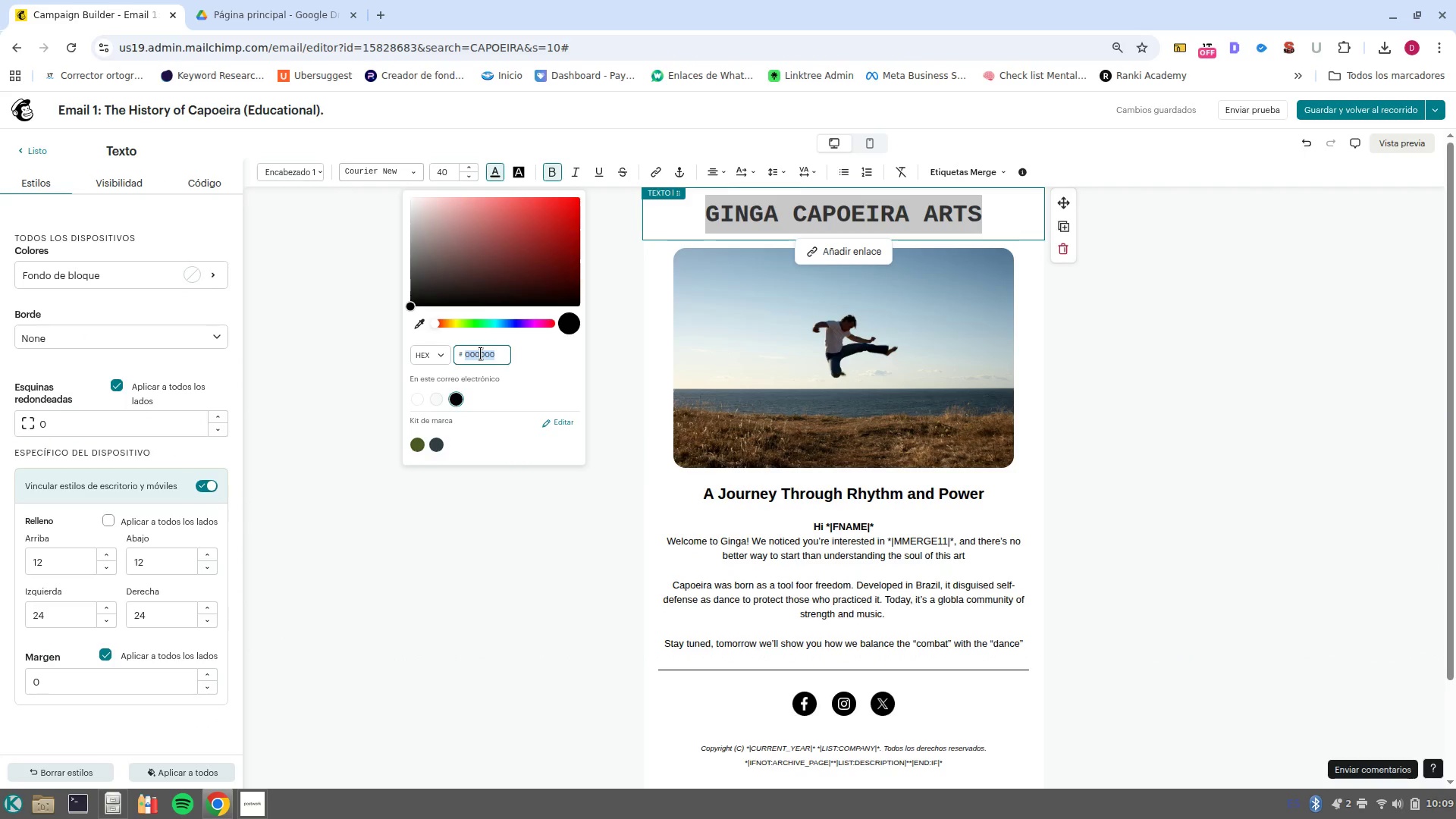 
type(264653)
 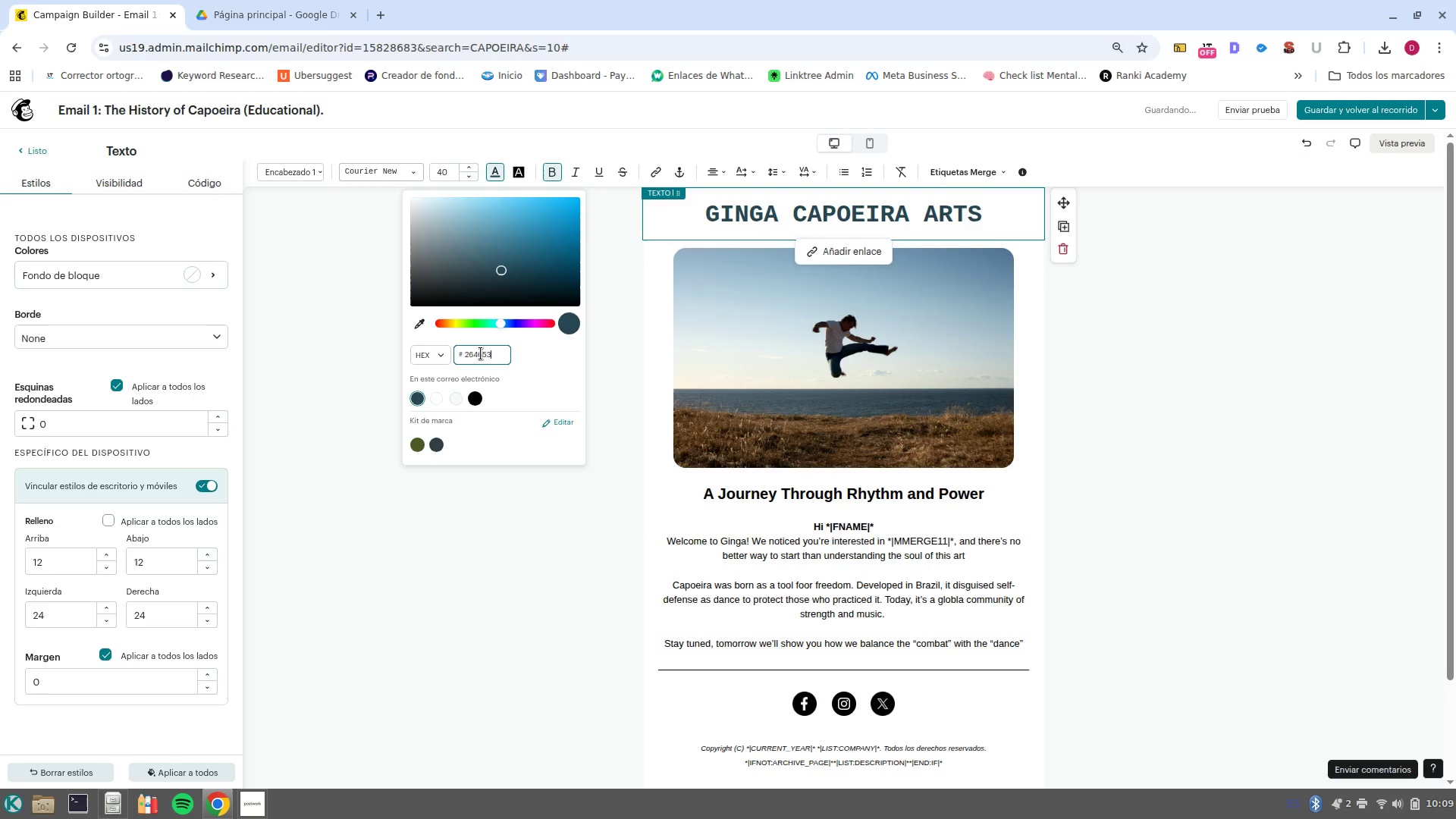 
key(Enter)
 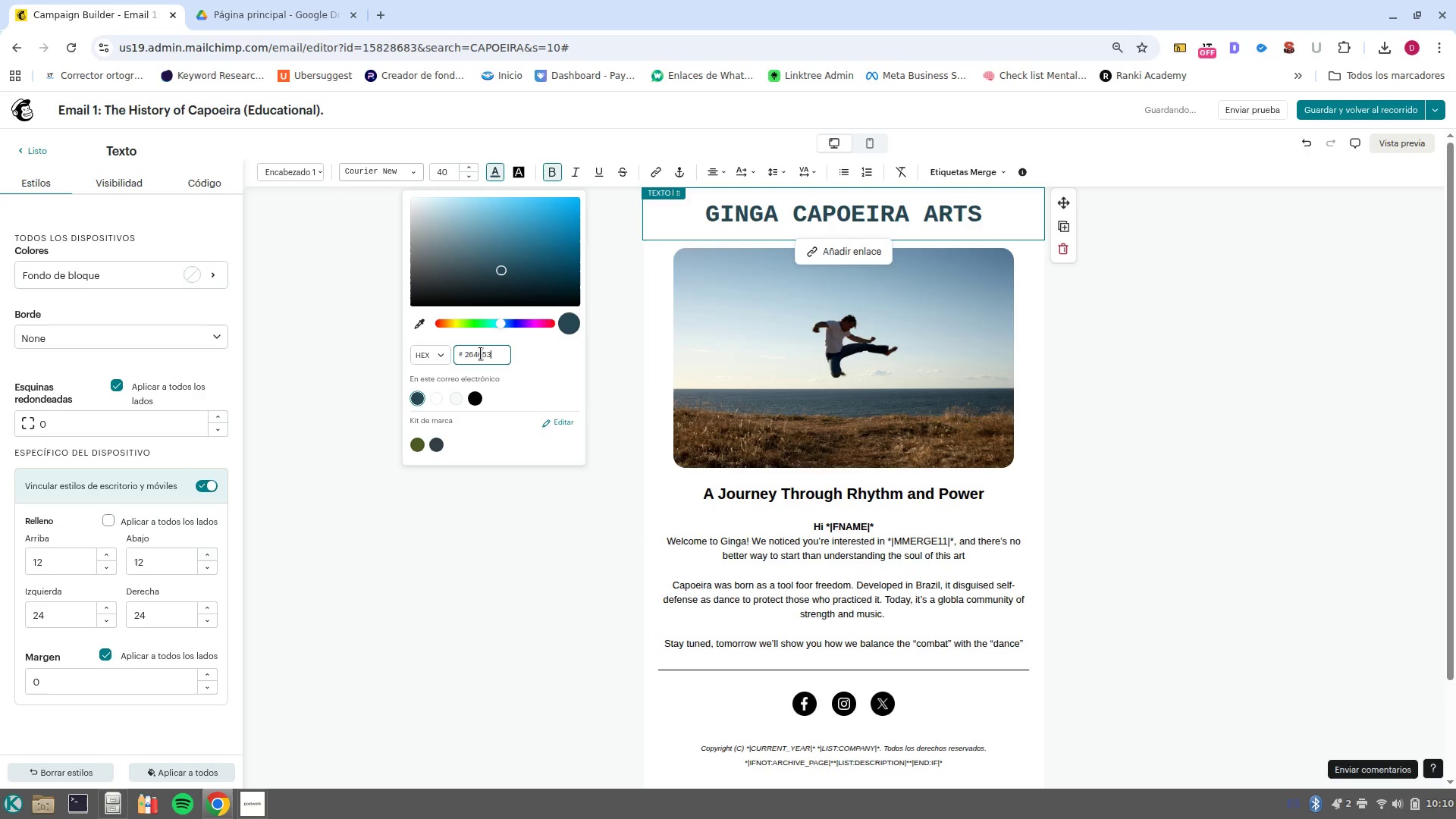 
double_click([481, 353])
 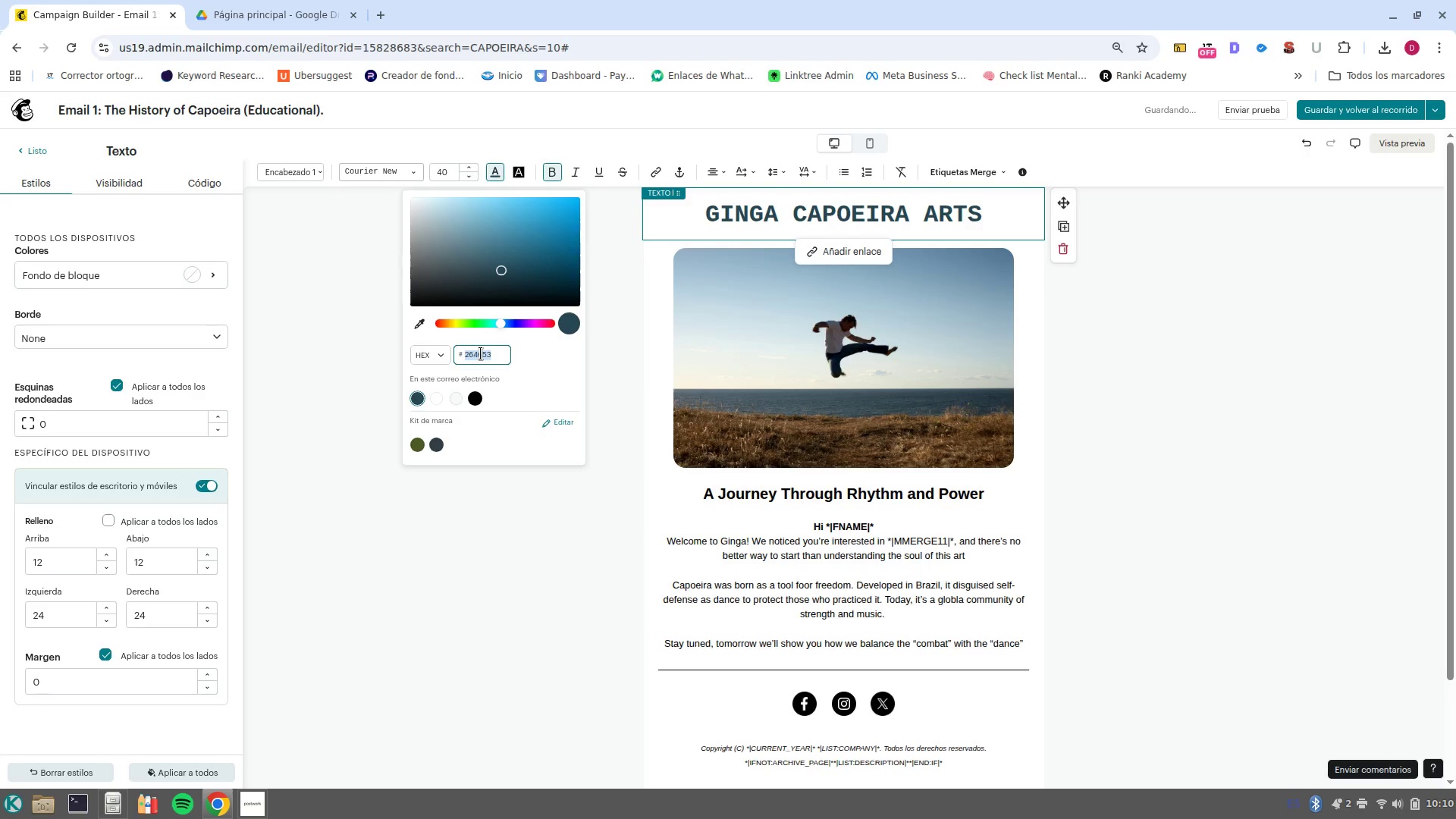 
key(Control+C)
 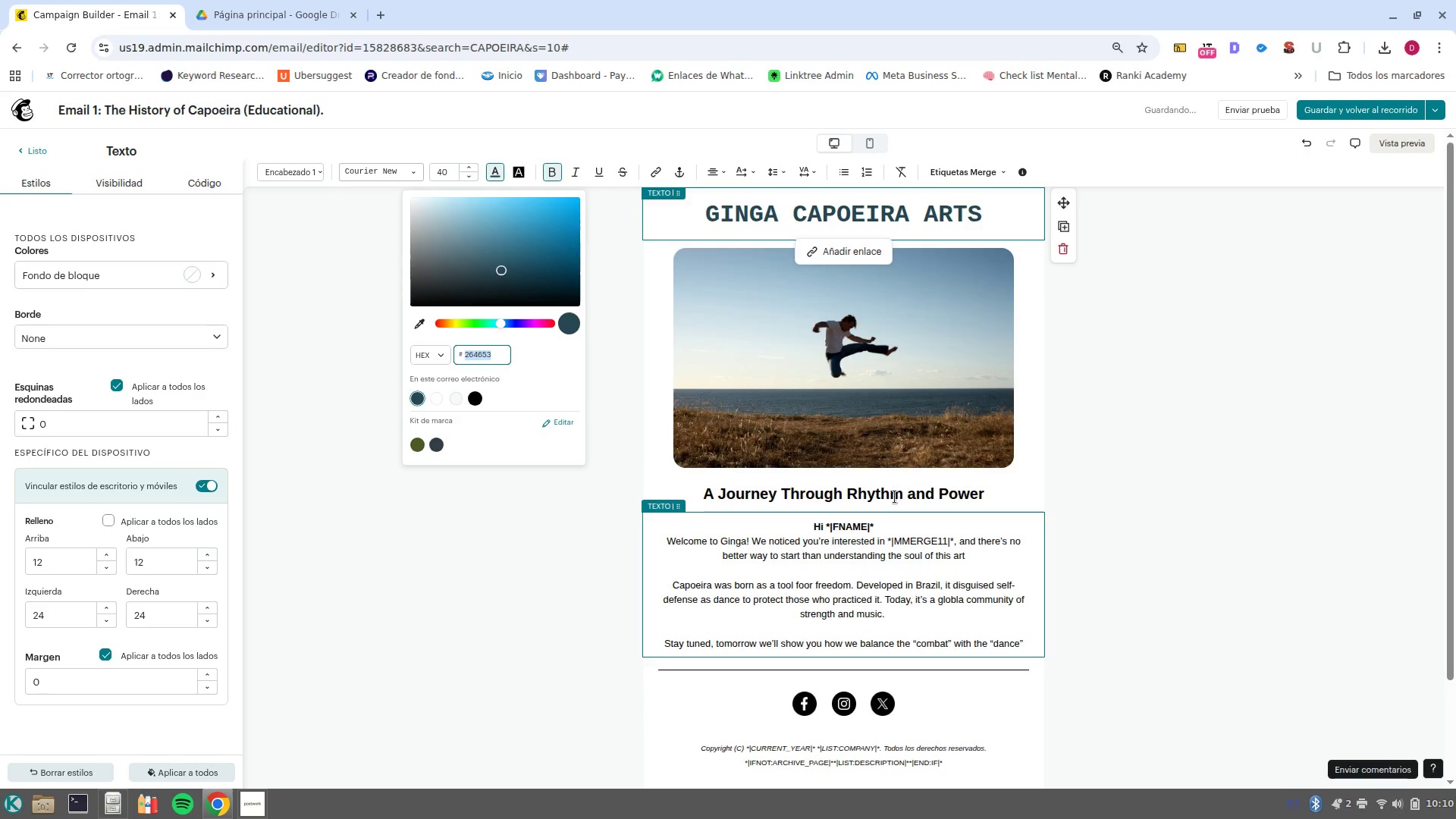 
left_click([893, 490])
 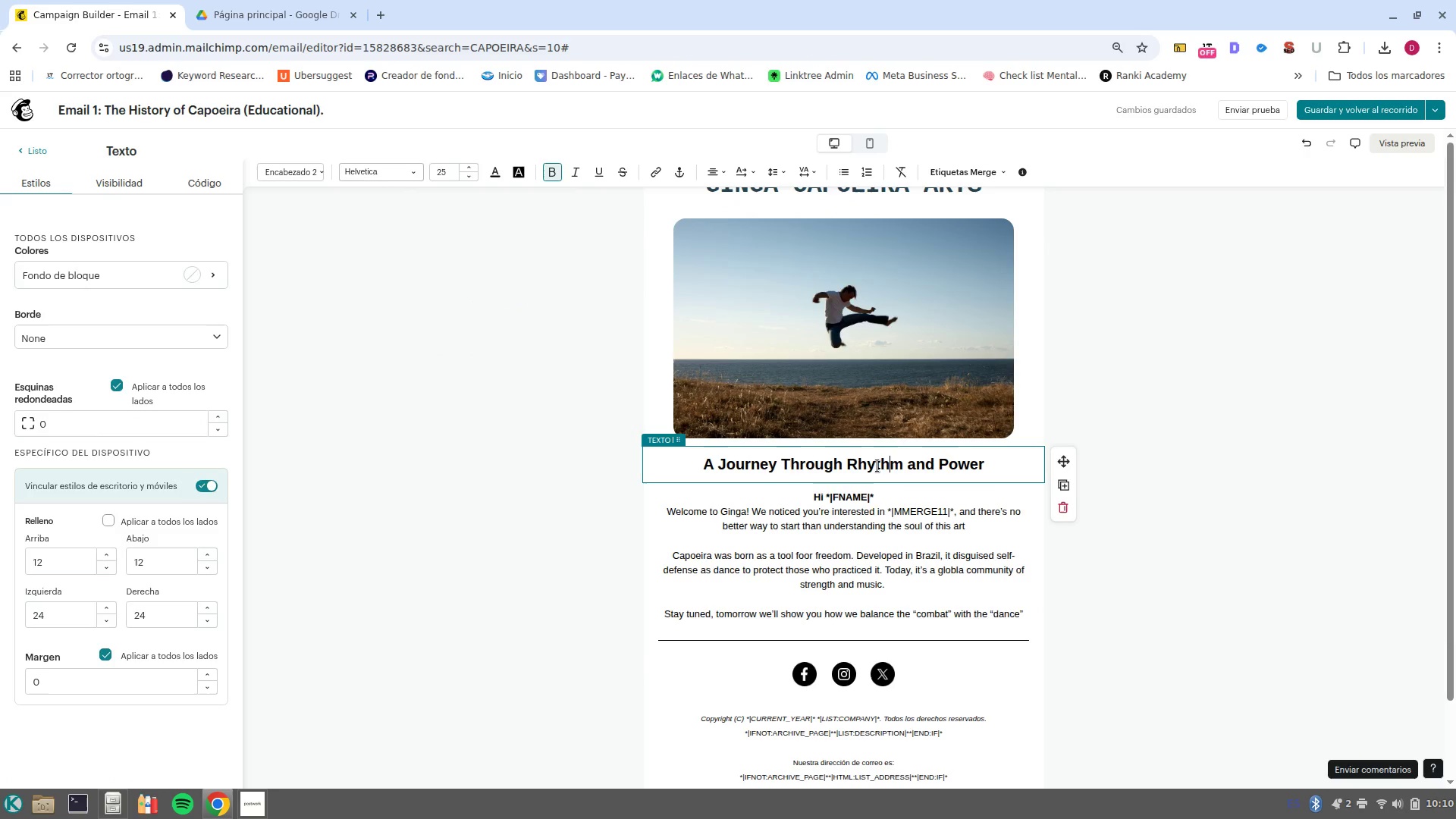 
double_click([875, 465])
 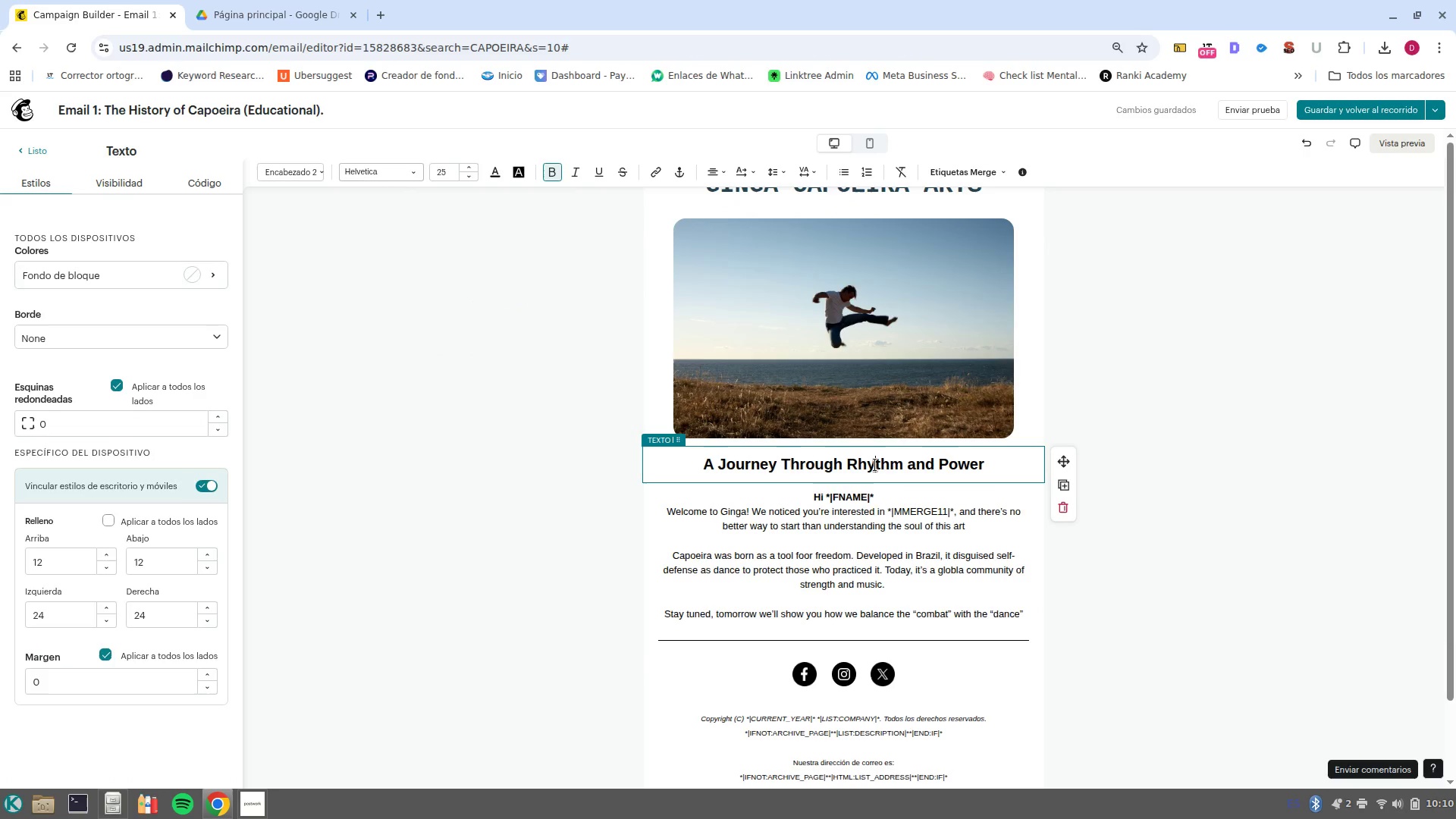 
triple_click([875, 465])
 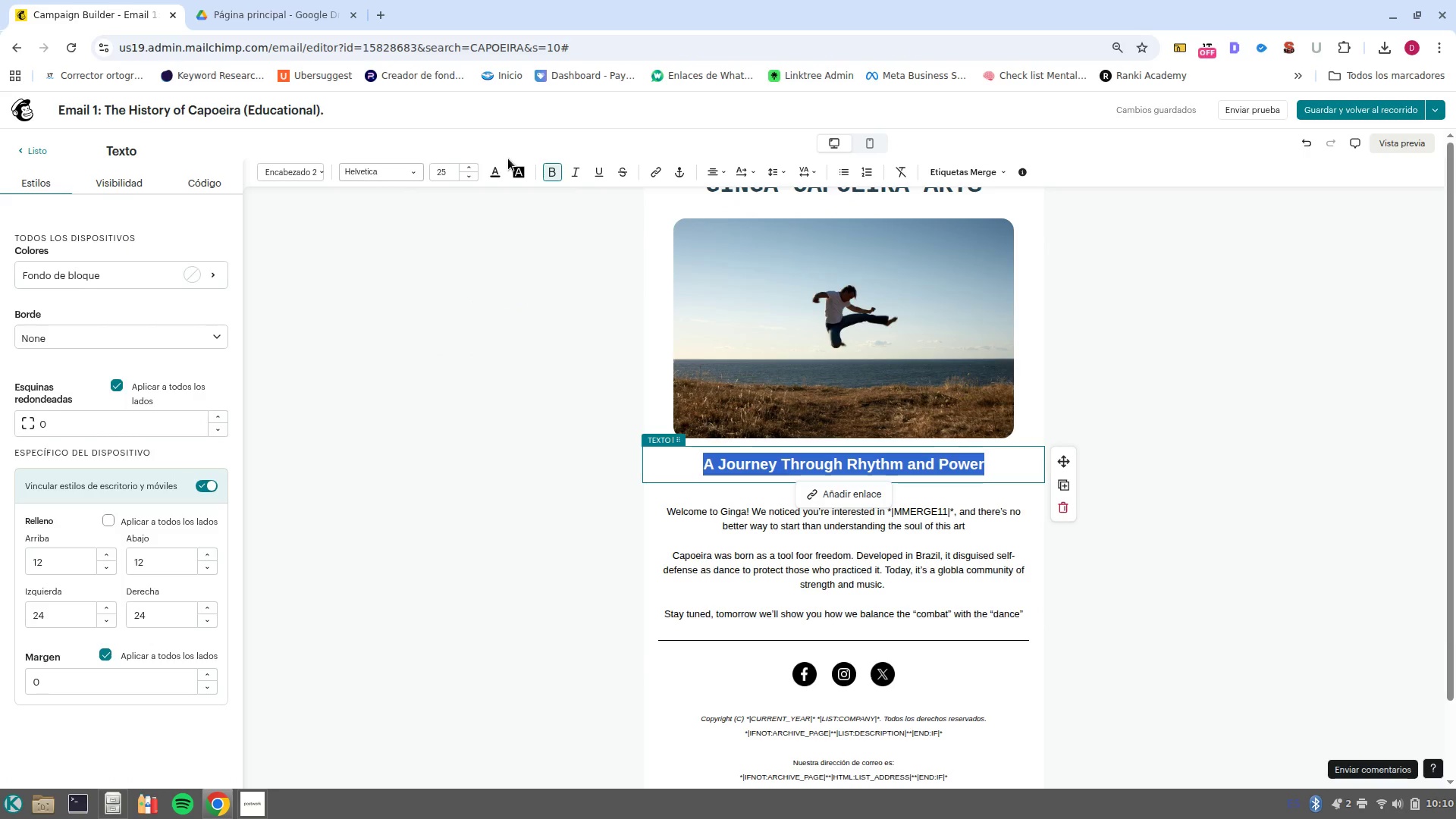 
left_click([497, 171])
 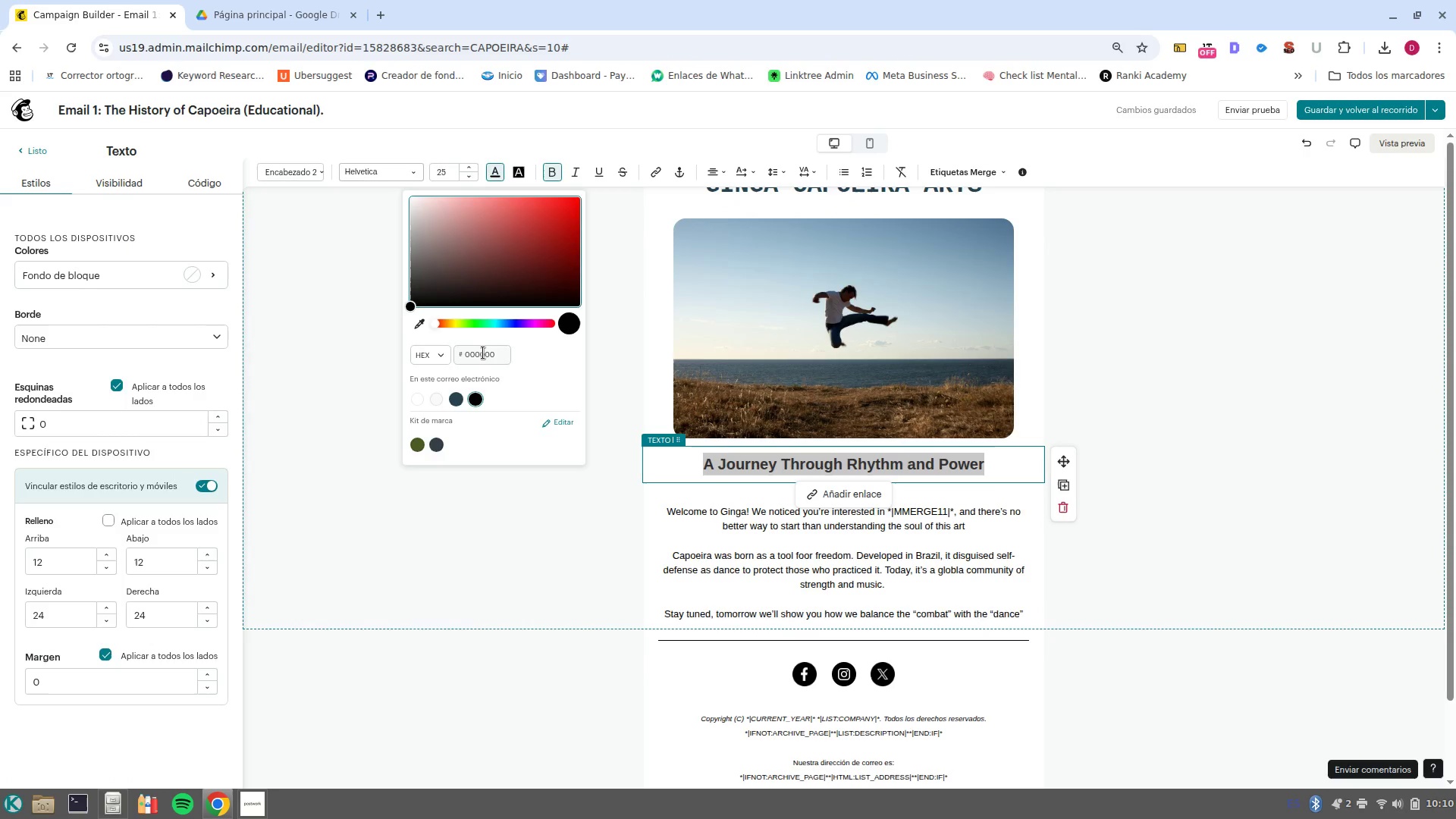 
double_click([483, 353])
 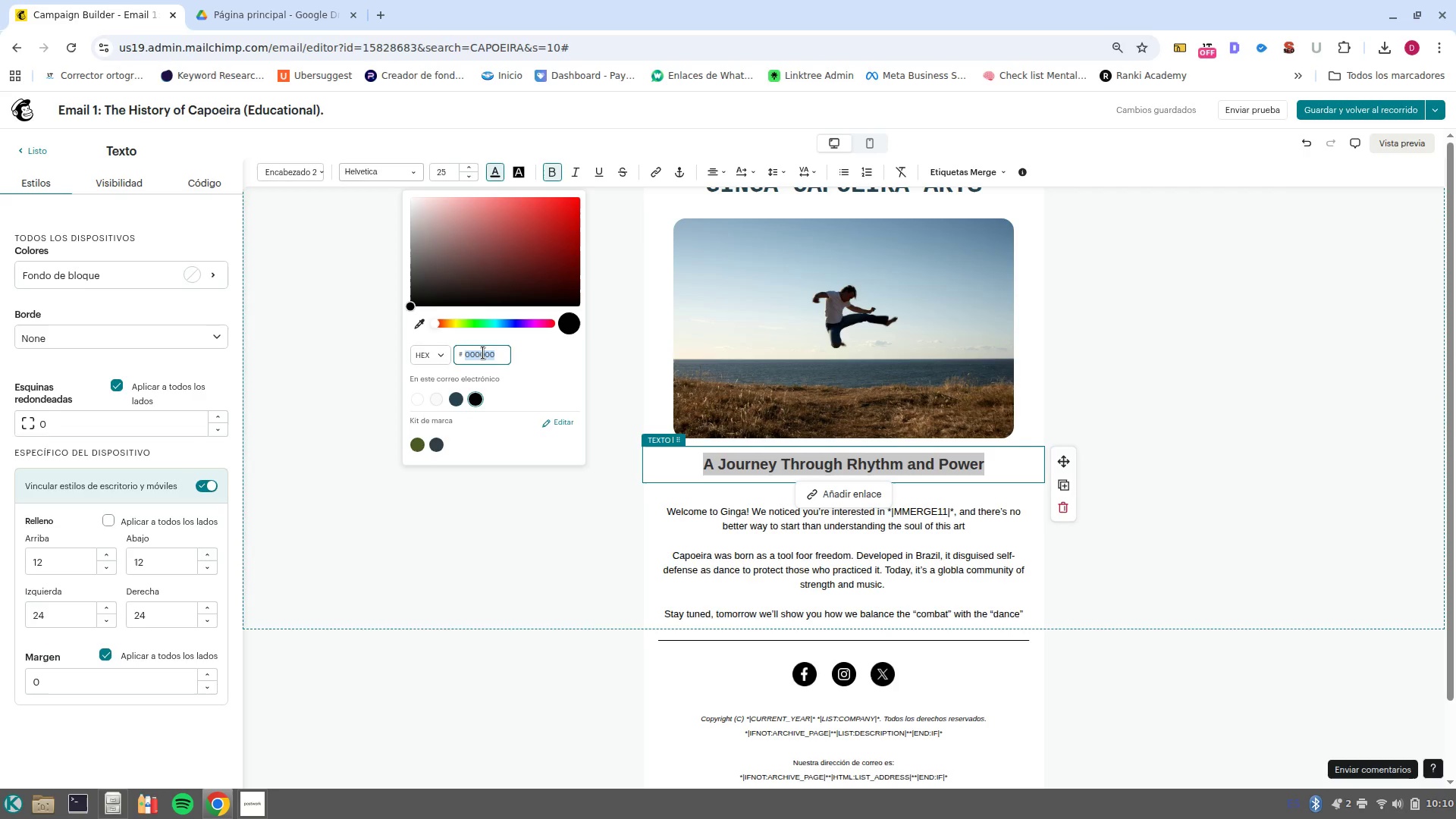 
key(Control+V)
 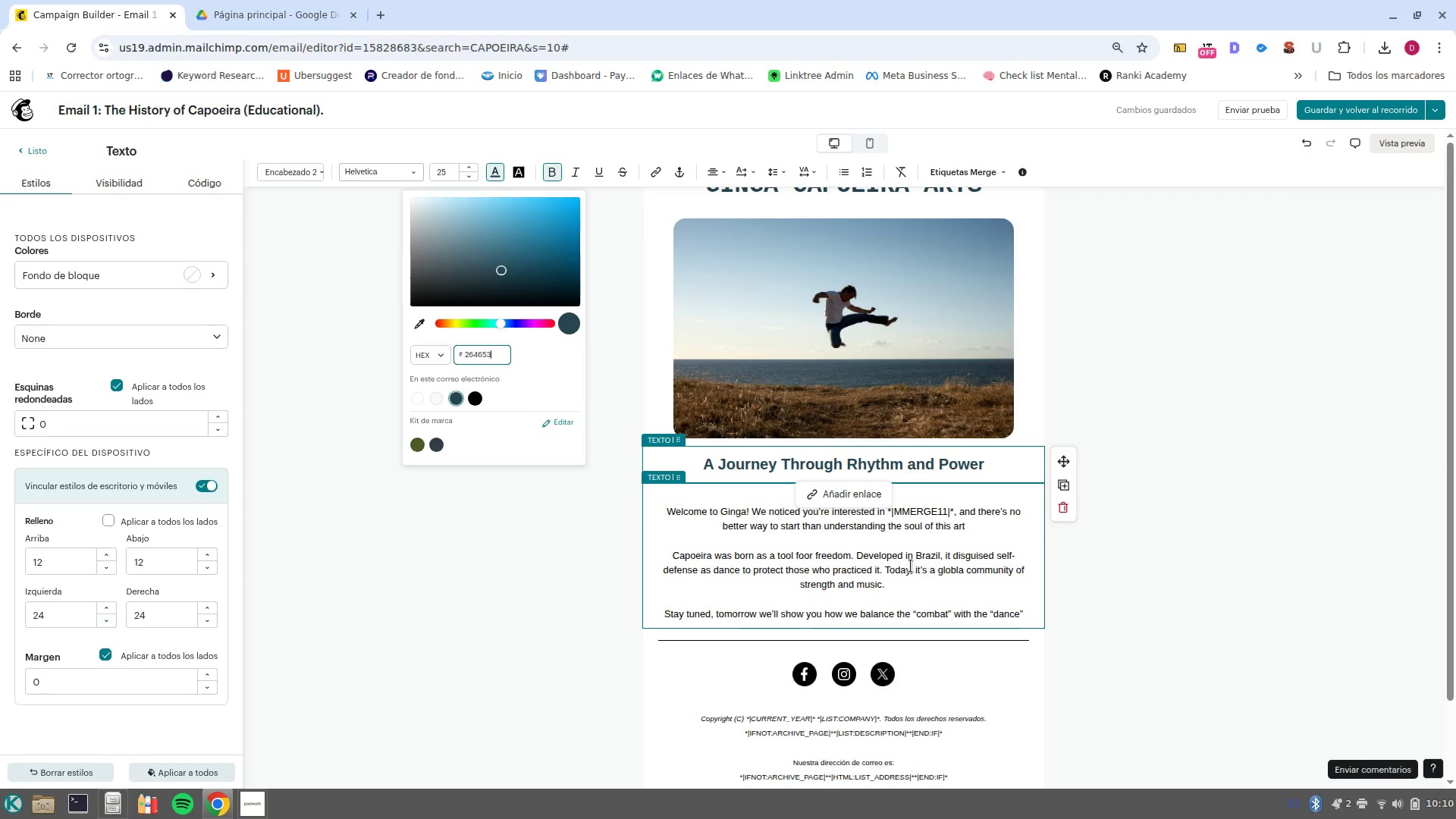 
wait(14.83)
 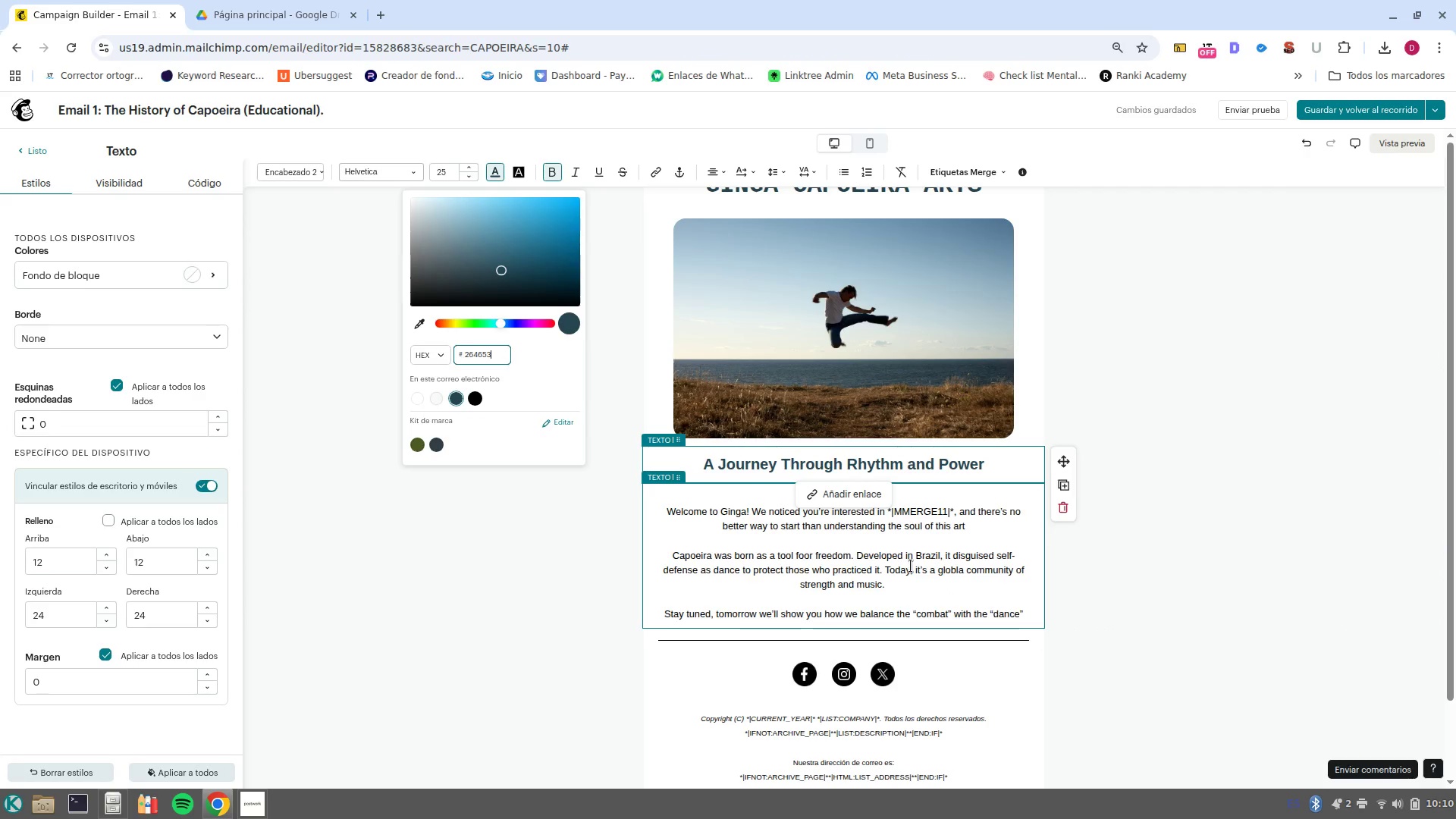 
scroll: coordinate [1159, 626], scroll_direction: down, amount: 4.0
 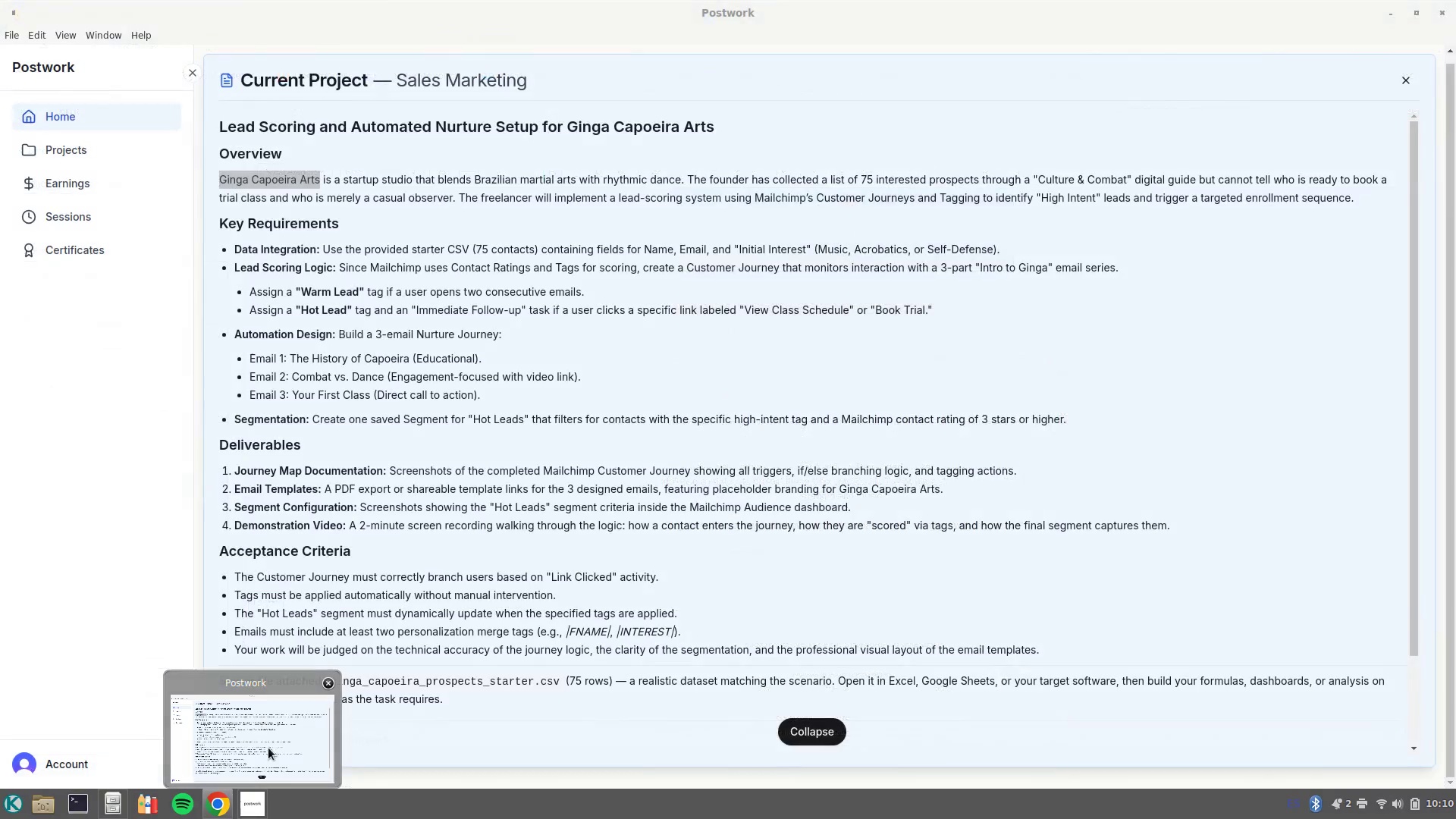 
left_click([268, 748])